 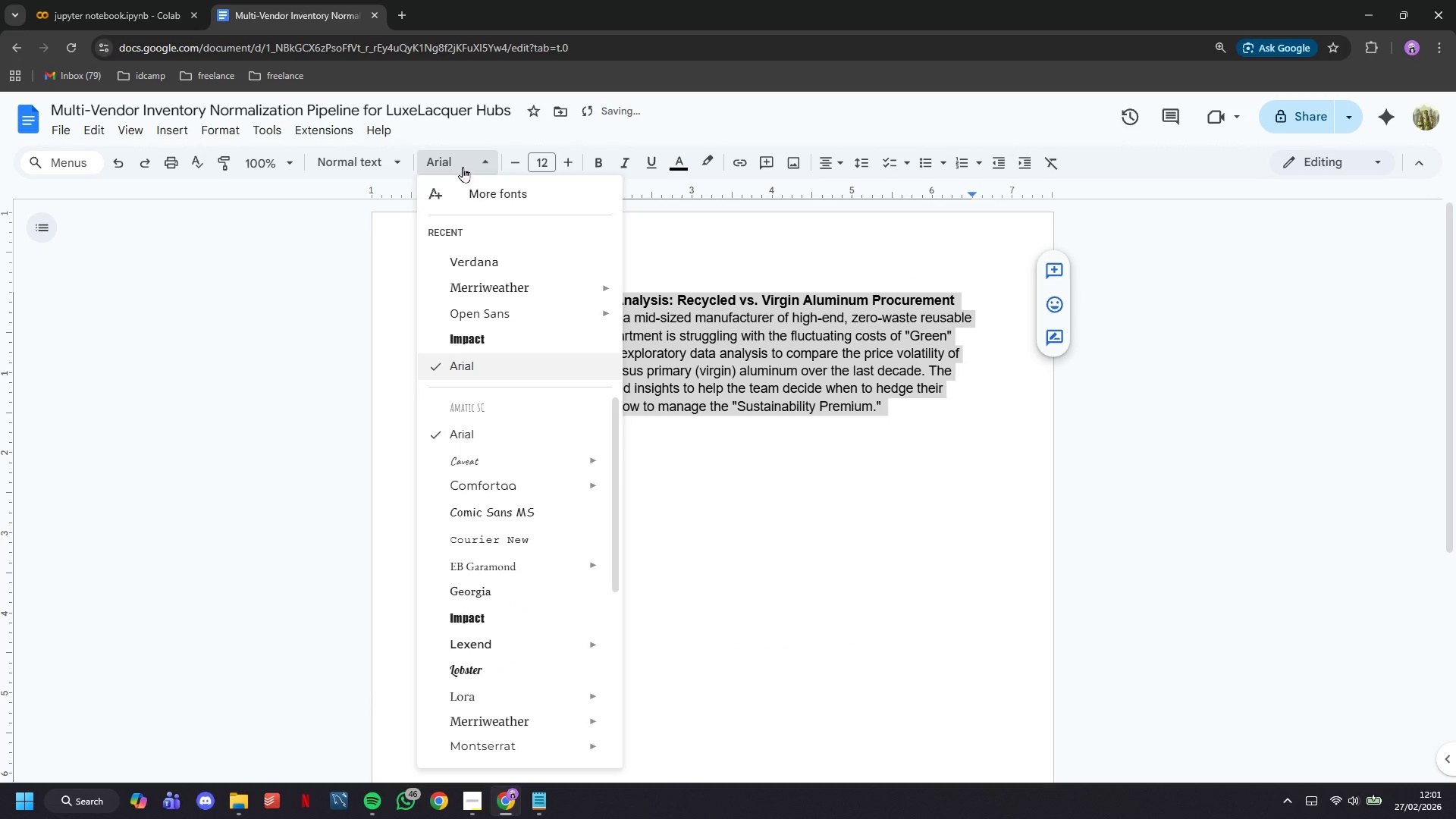 
left_click([482, 268])
 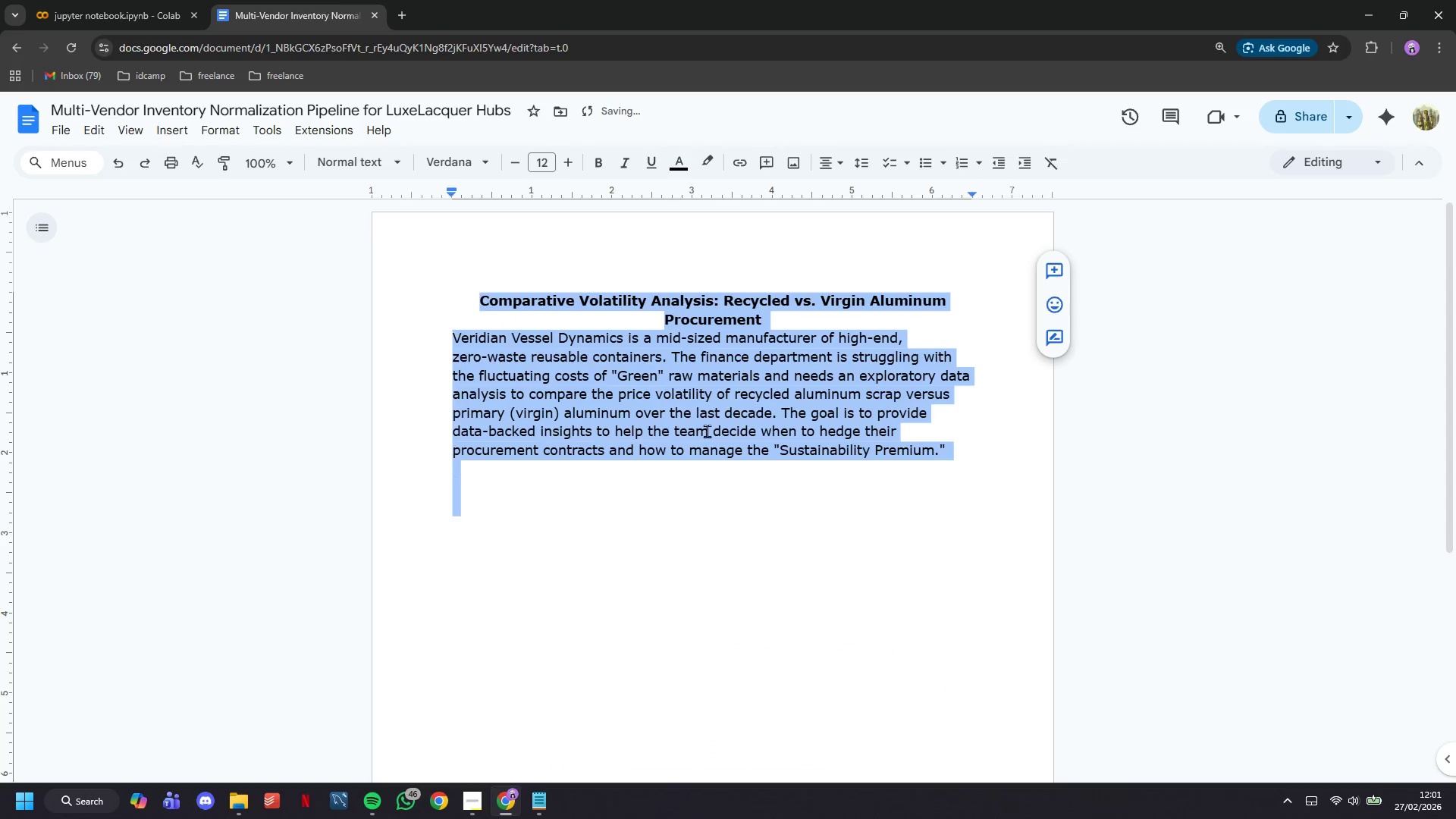 
left_click([708, 433])
 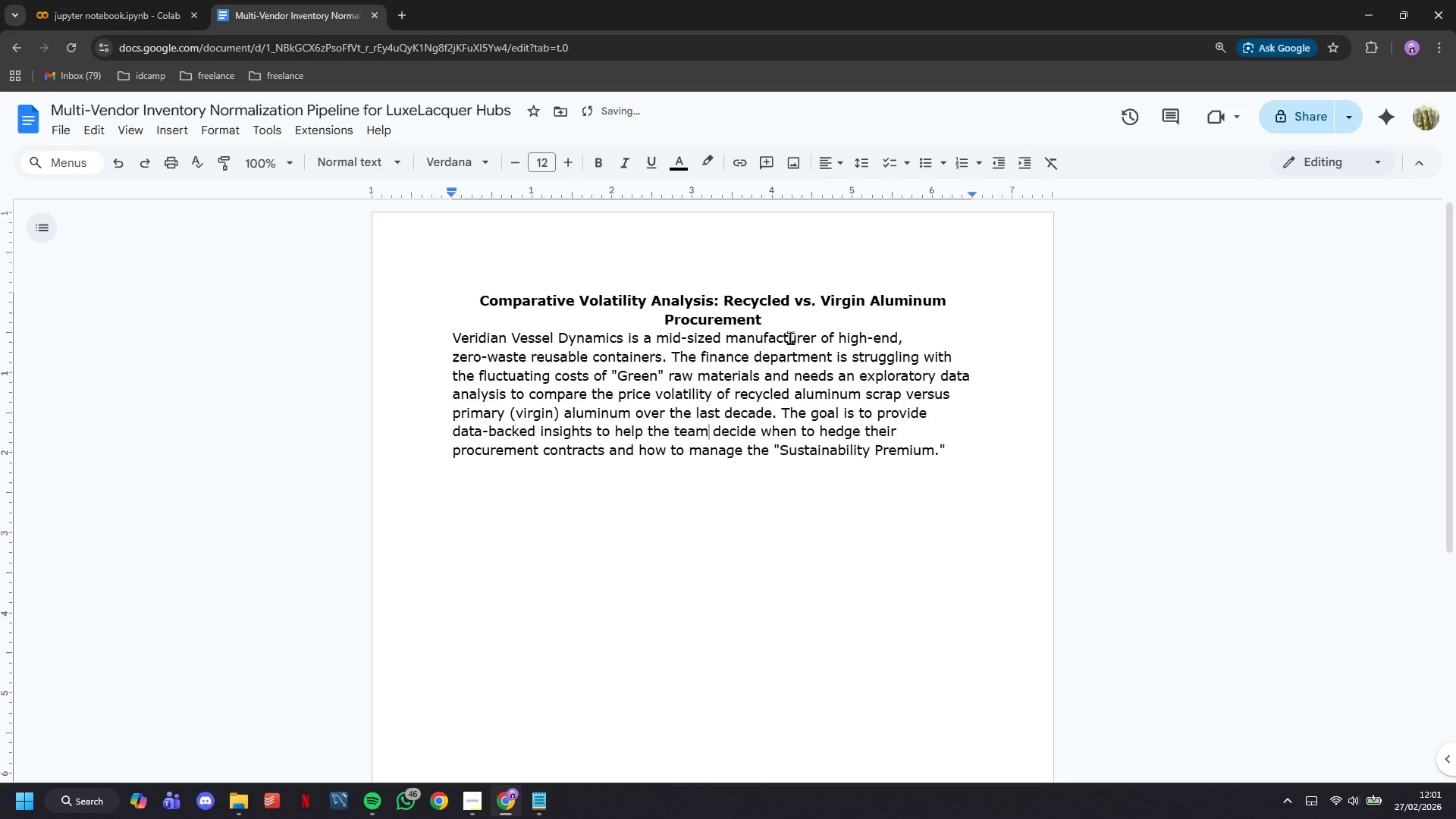 
left_click([790, 324])
 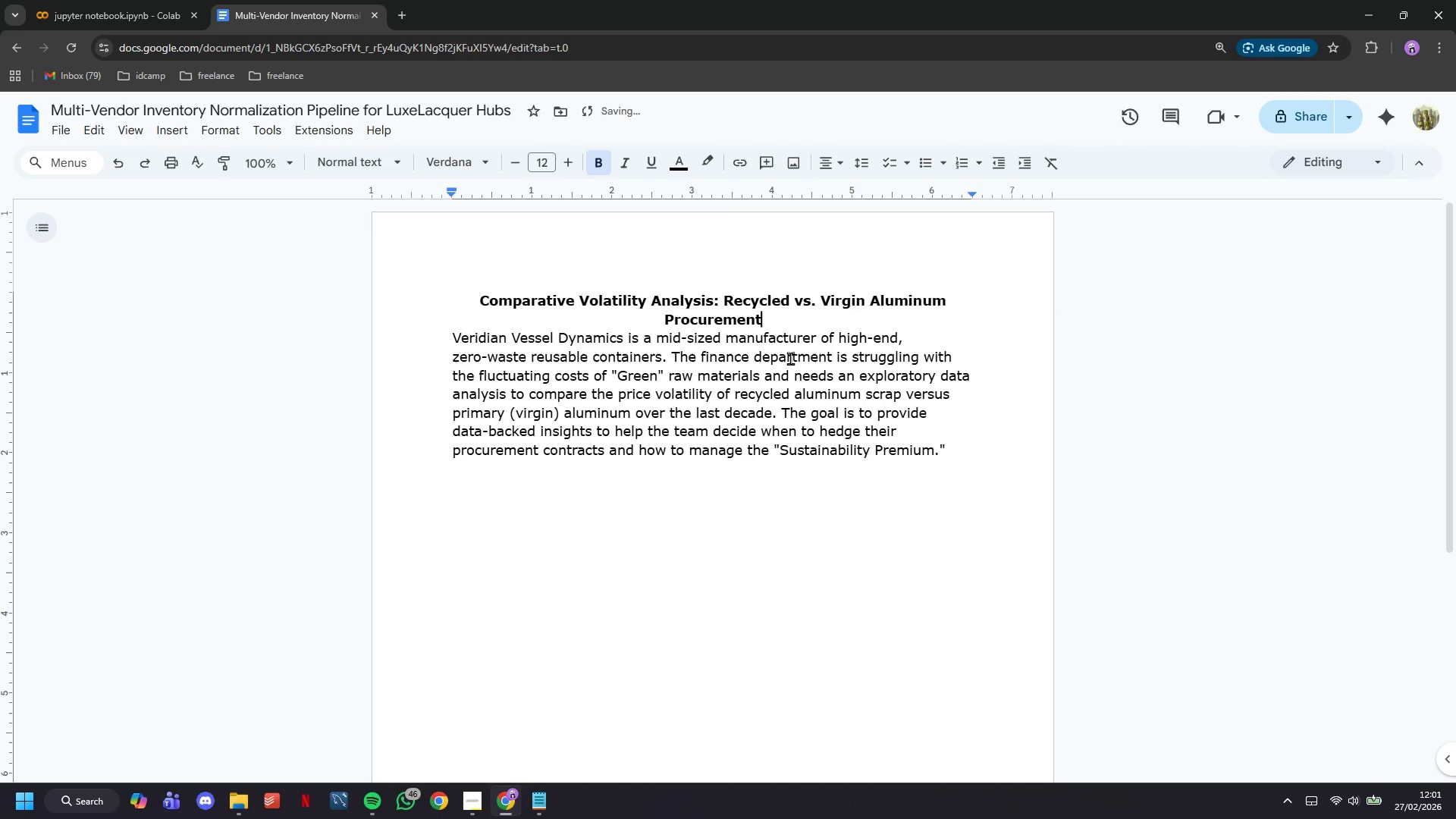 
key(Enter)
 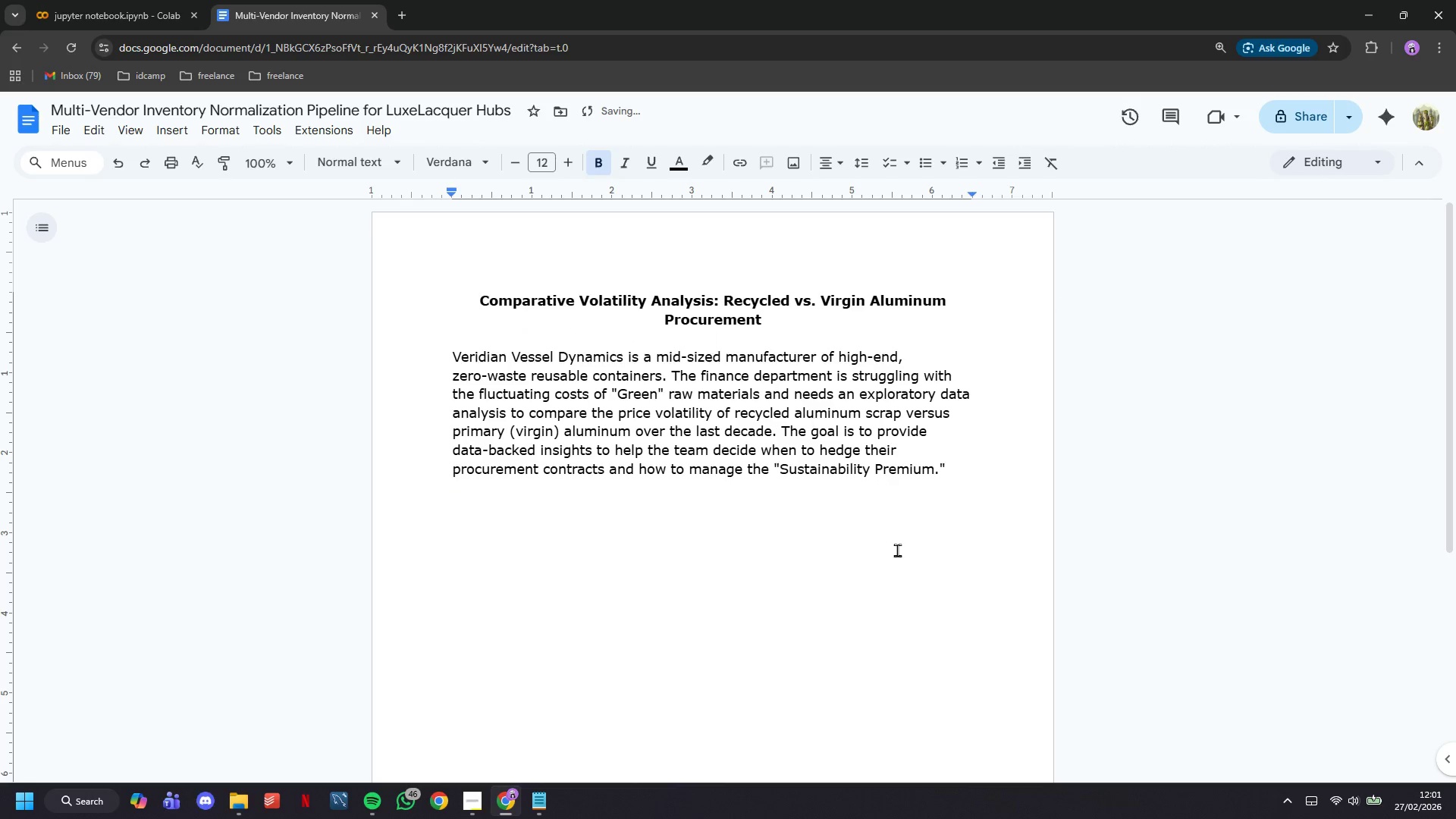 
left_click([896, 558])
 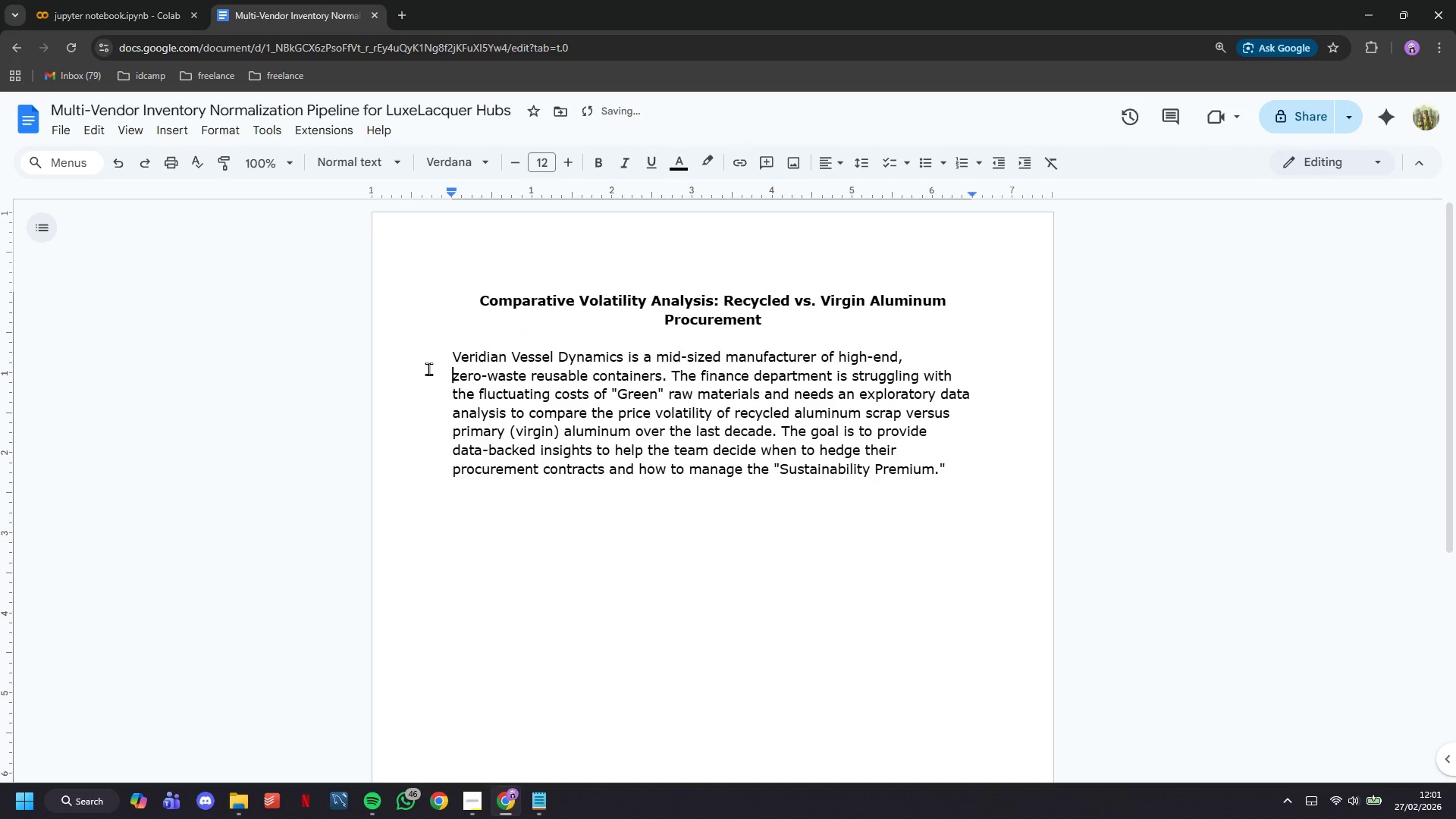 
double_click([428, 354])
 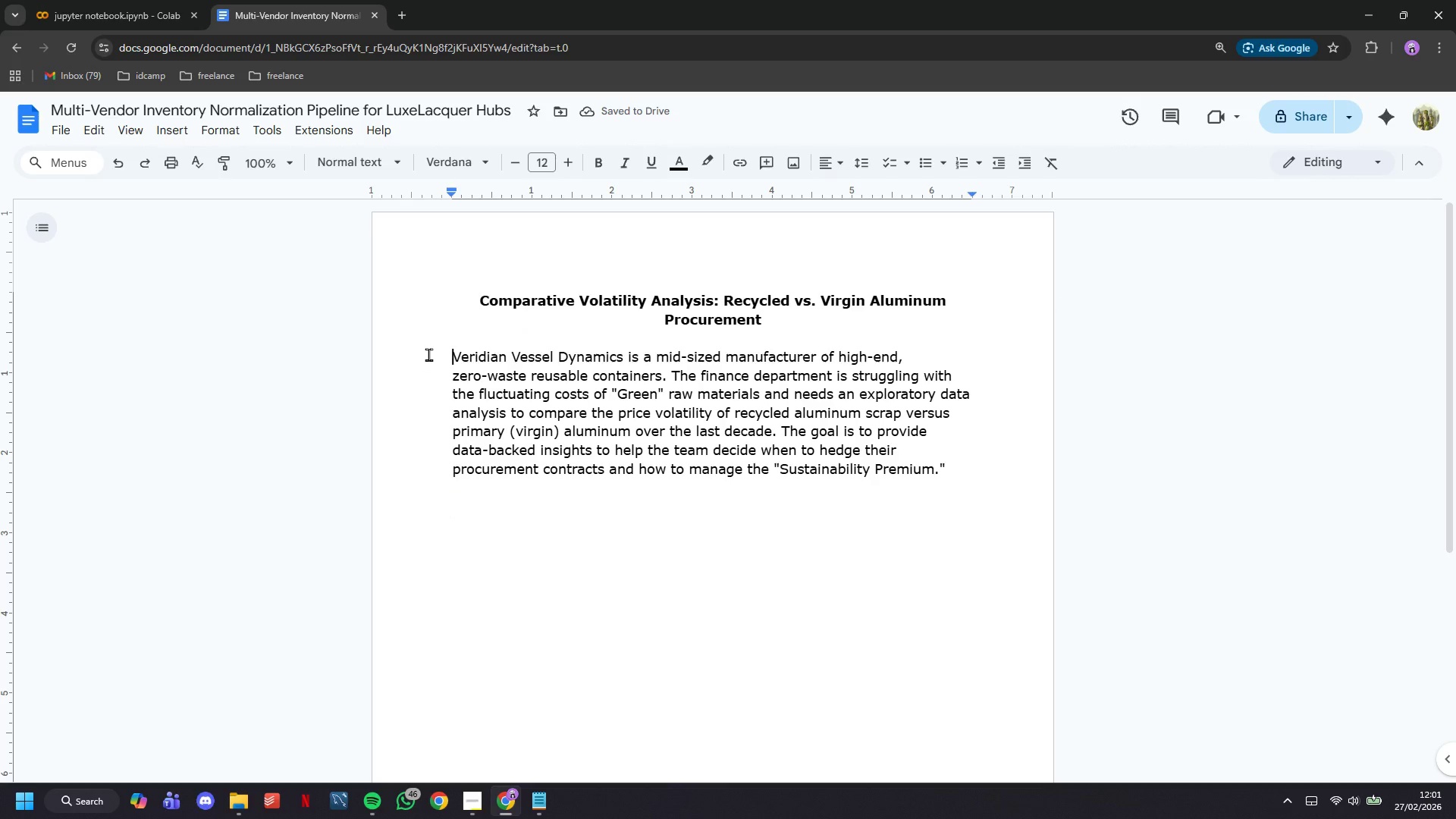 
key(Q)
 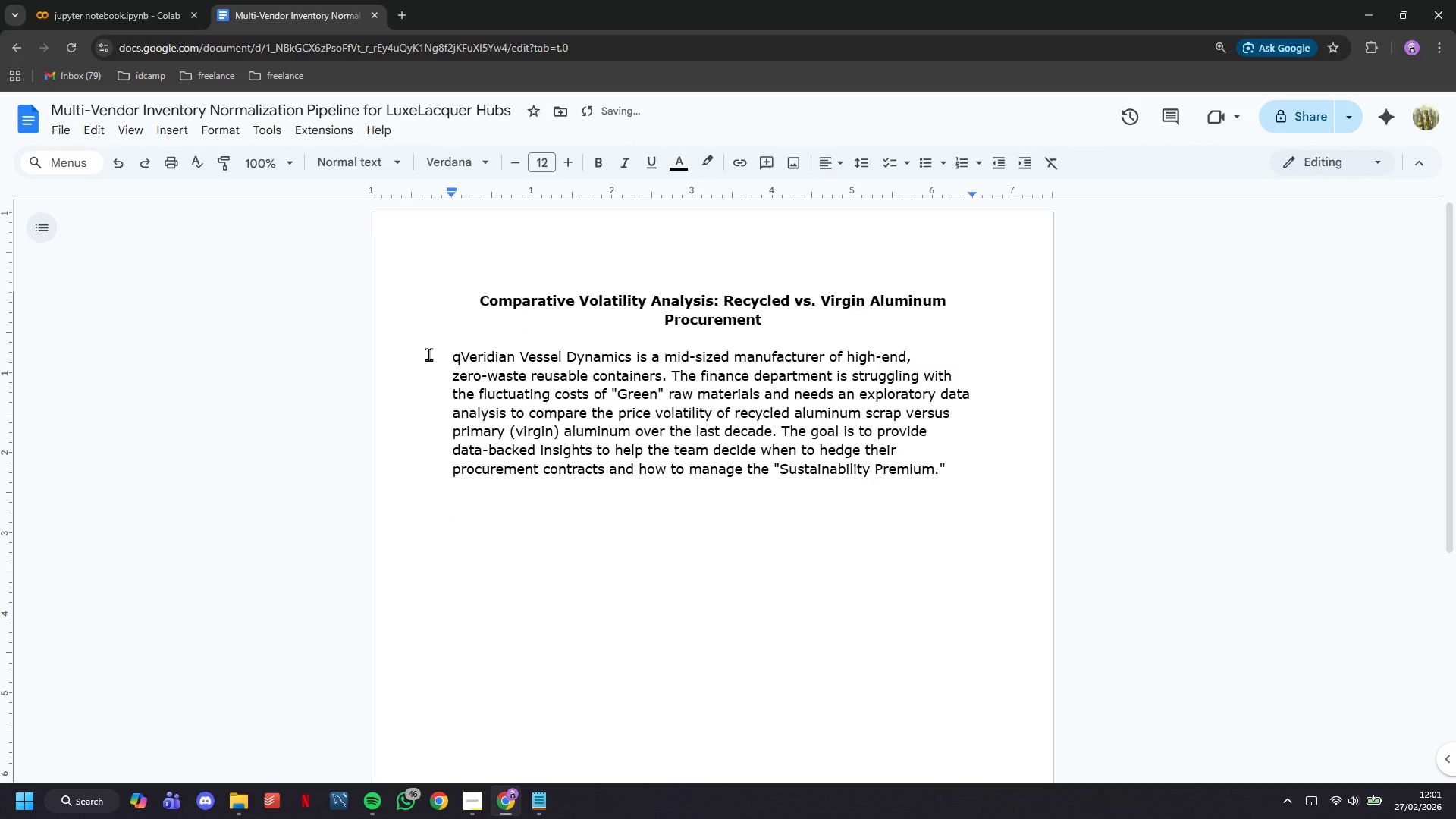 
key(Backspace)
 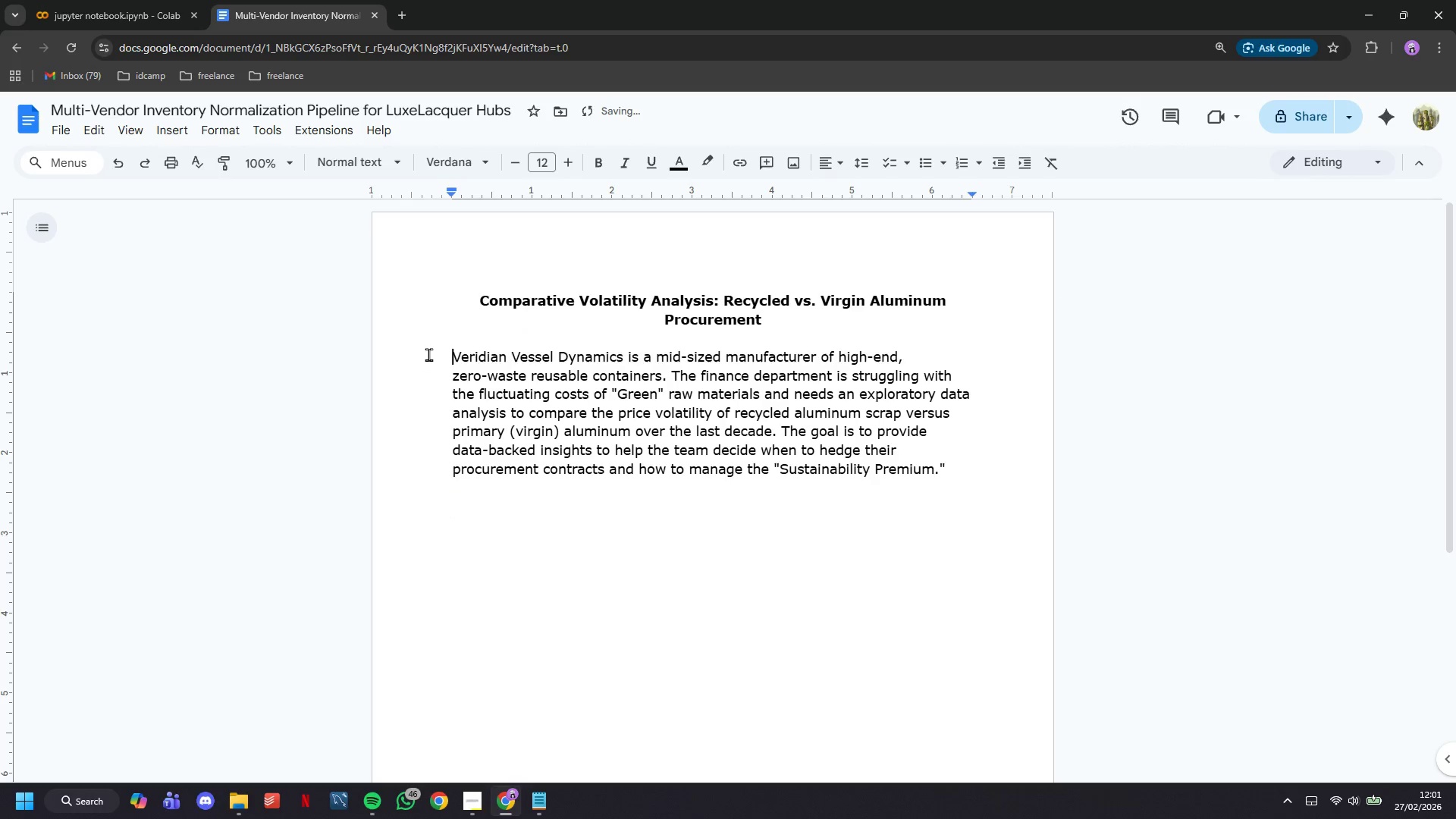 
key(Tab)
 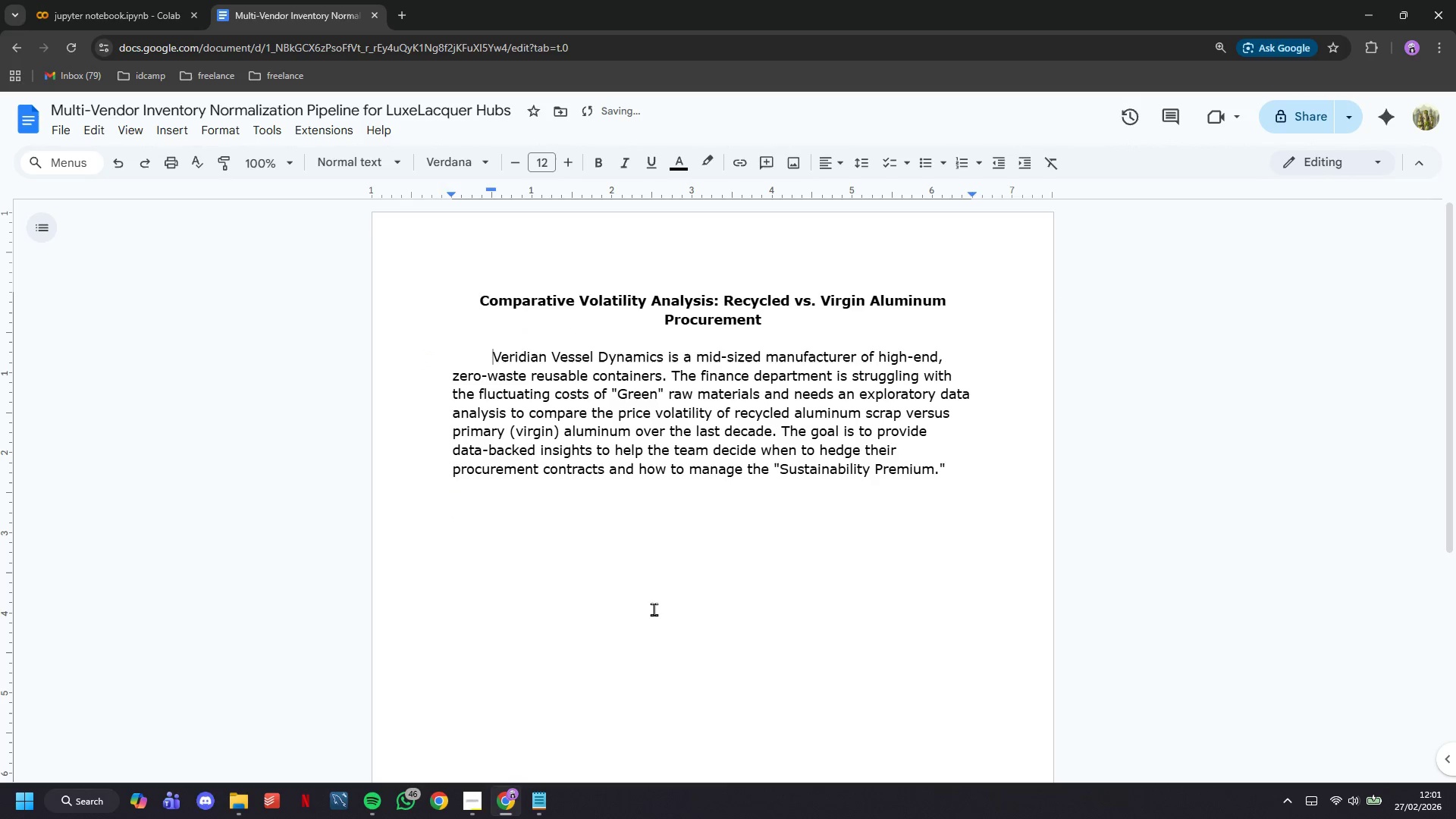 
left_click([654, 610])
 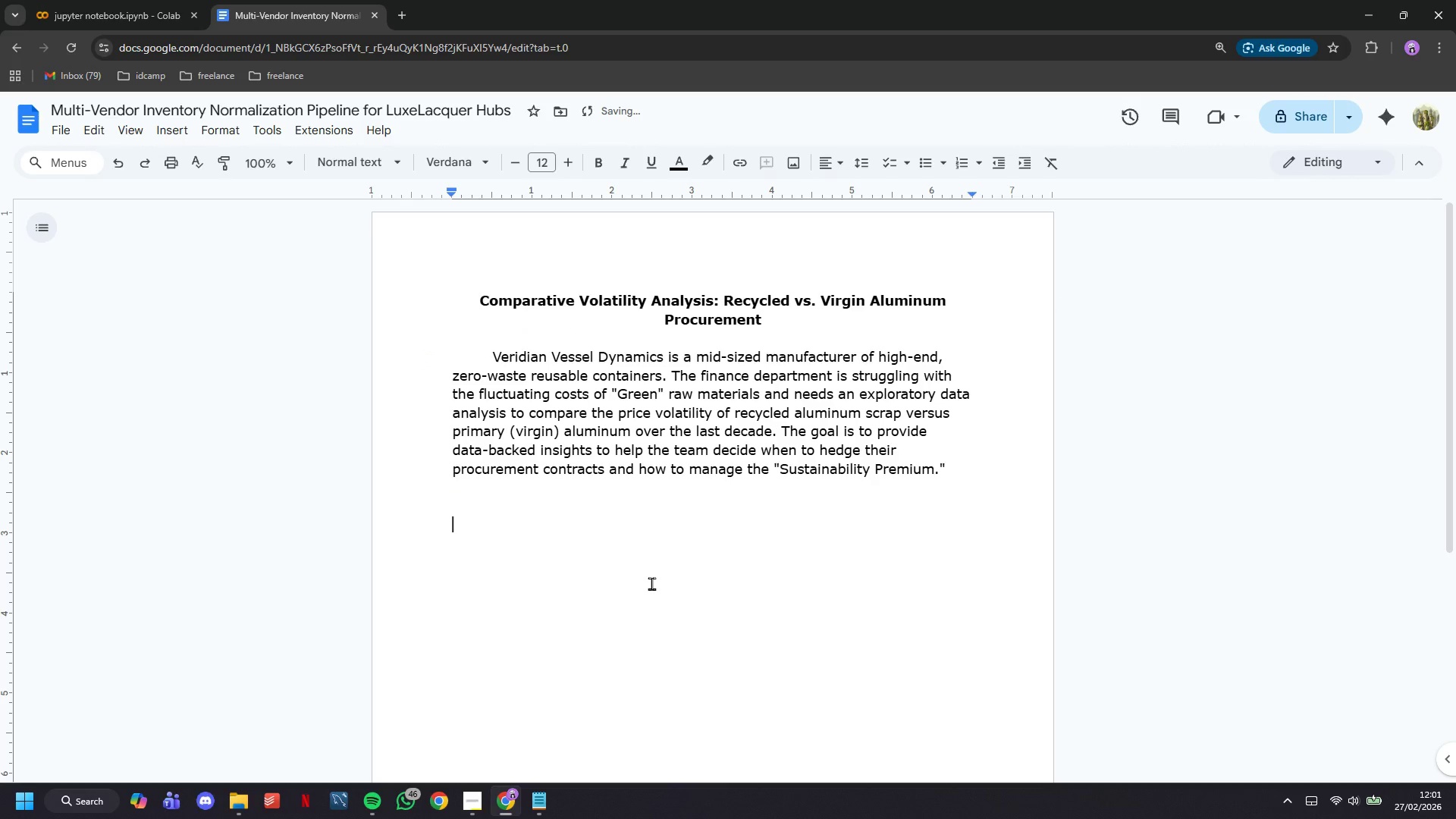 
type(Will be contiued)
key(Backspace)
key(Backspace)
key(Backspace)
type(nued in part 2 of recoedin)
key(Backspace)
type(==)
key(Backspace)
key(Backspace)
key(Backspace)
key(Backspace)
key(Backspace)
type(rding.)
 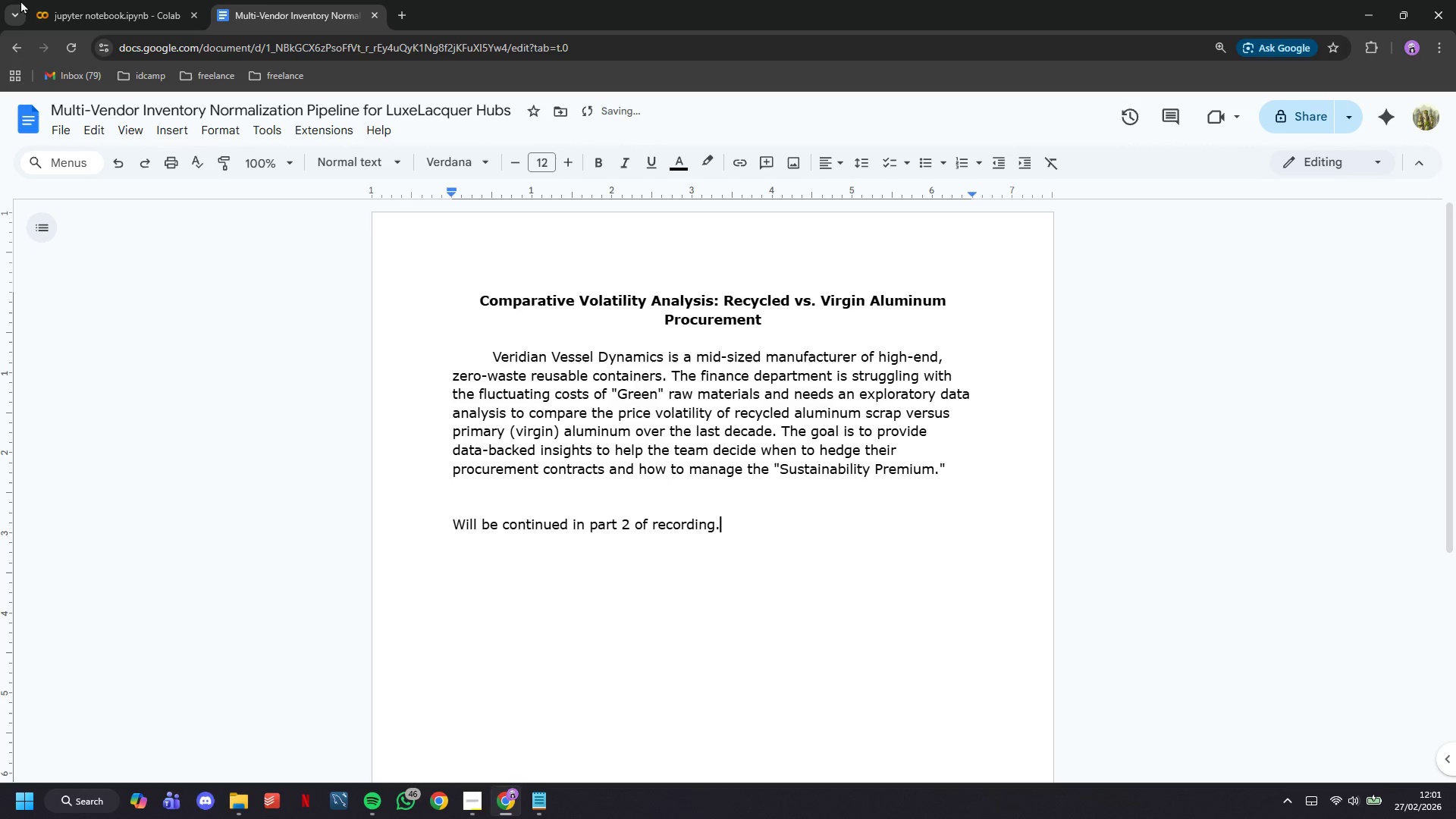 
left_click([47, 0])
 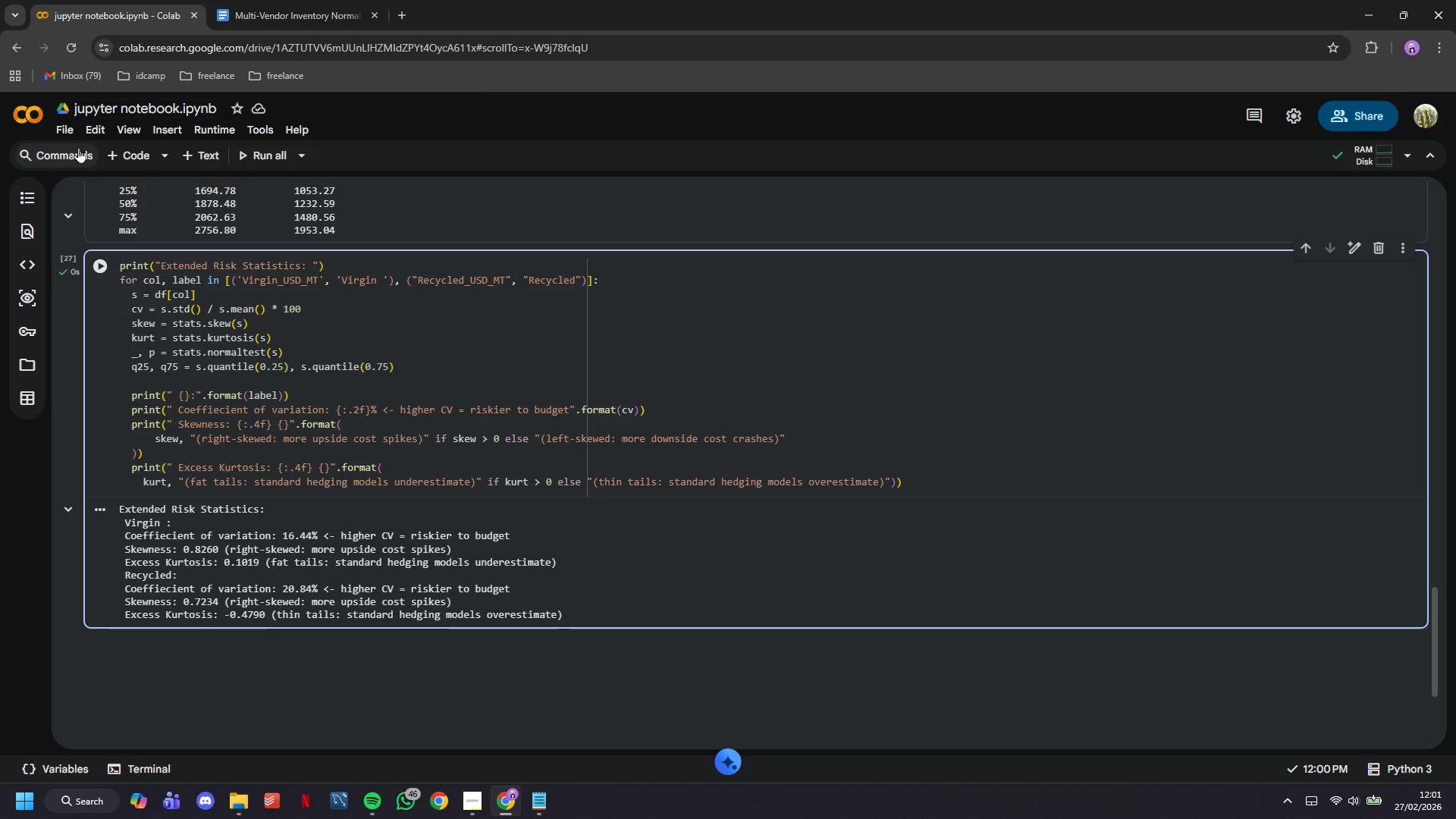 
left_click([71, 133])
 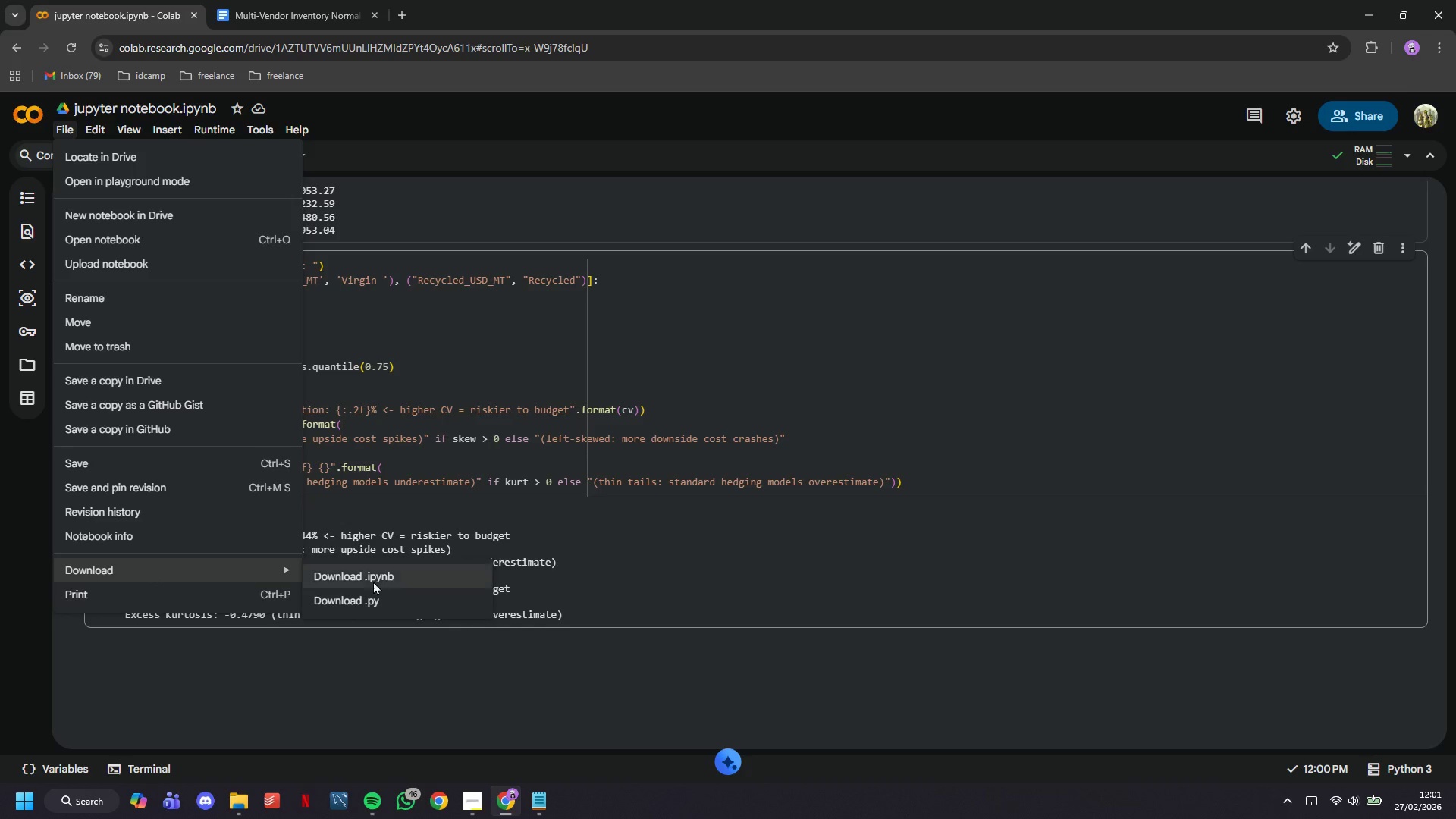 
double_click([253, 0])
 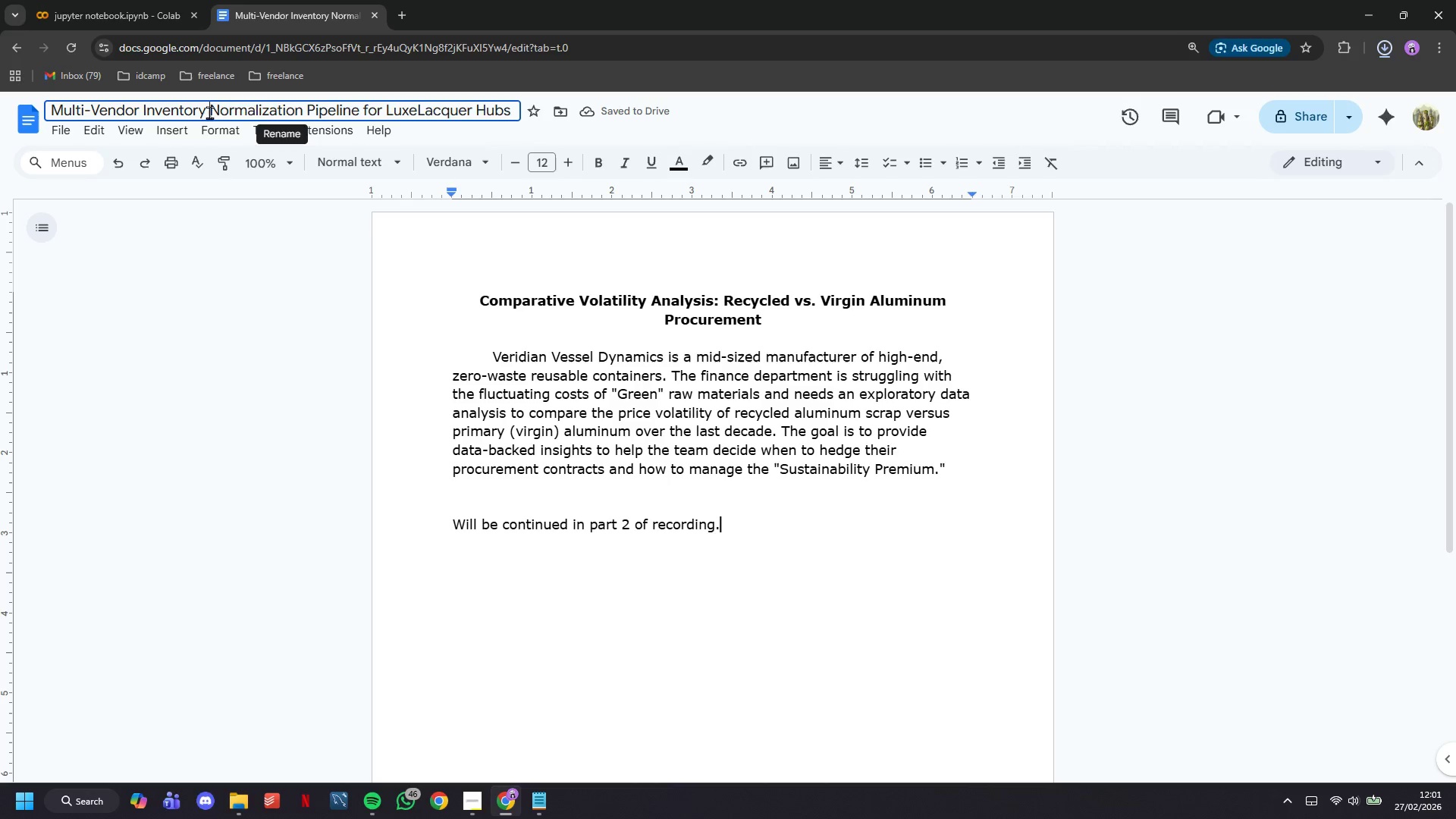 
double_click([209, 112])
 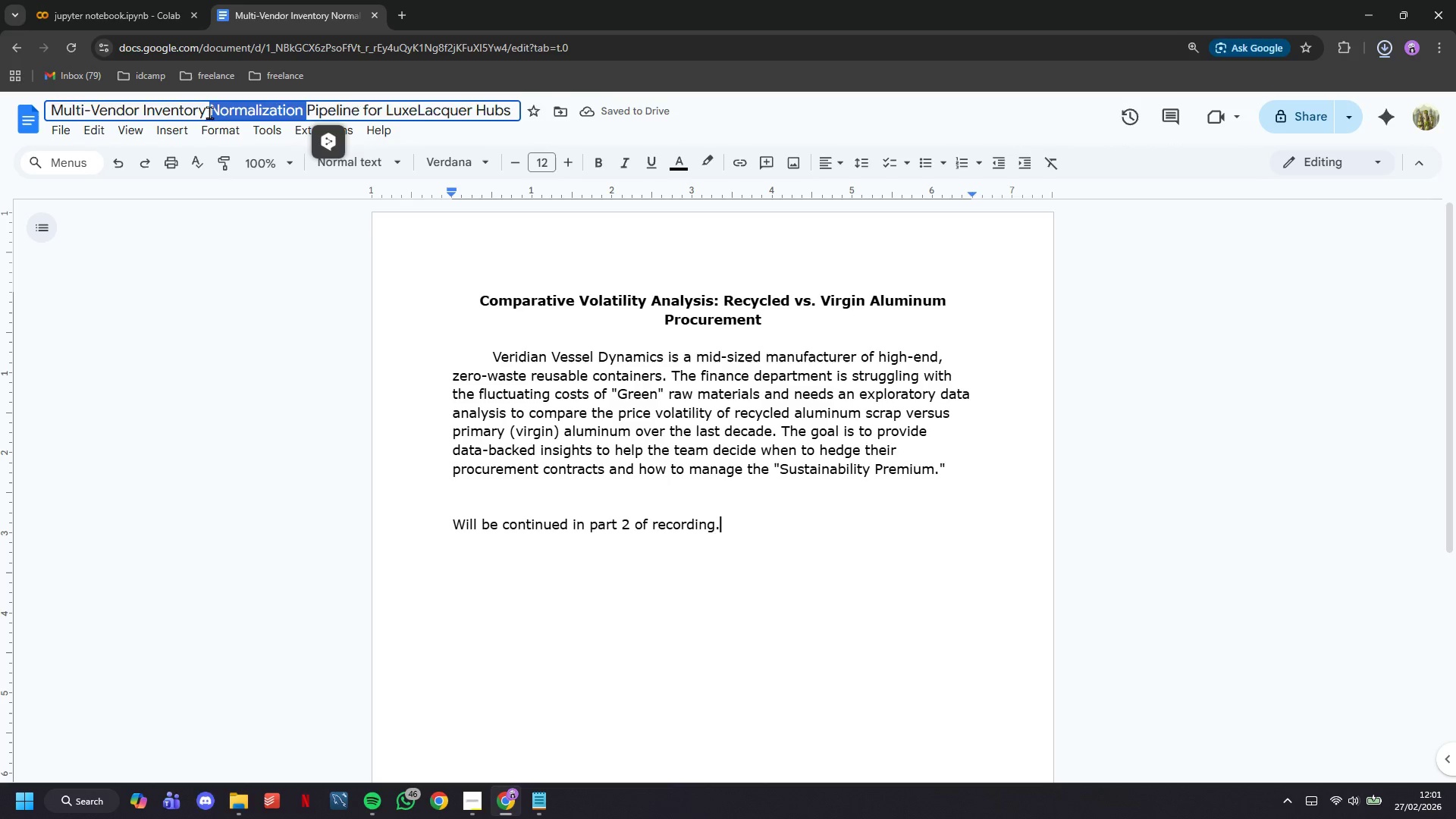 
triple_click([209, 112])
 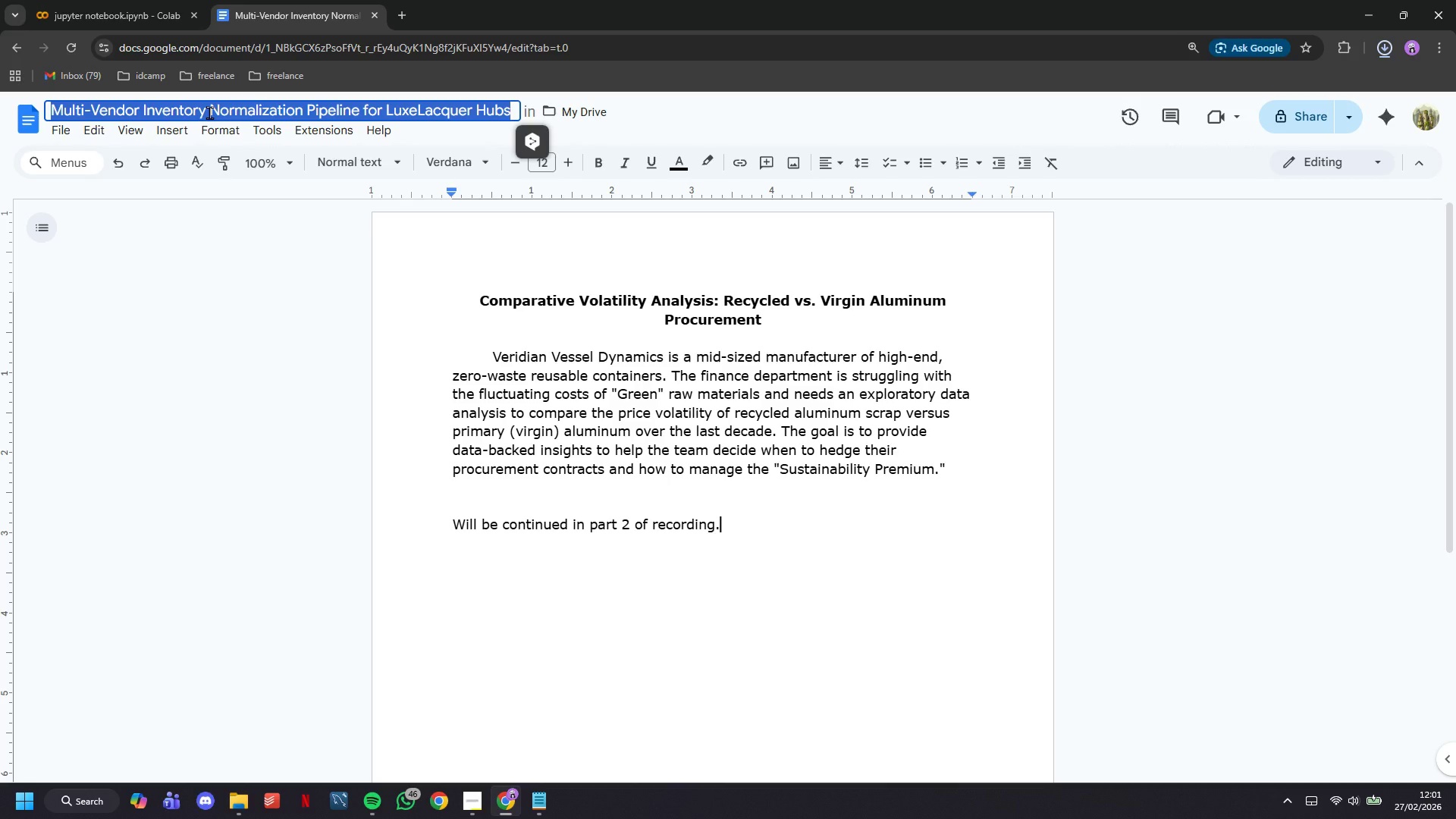 